 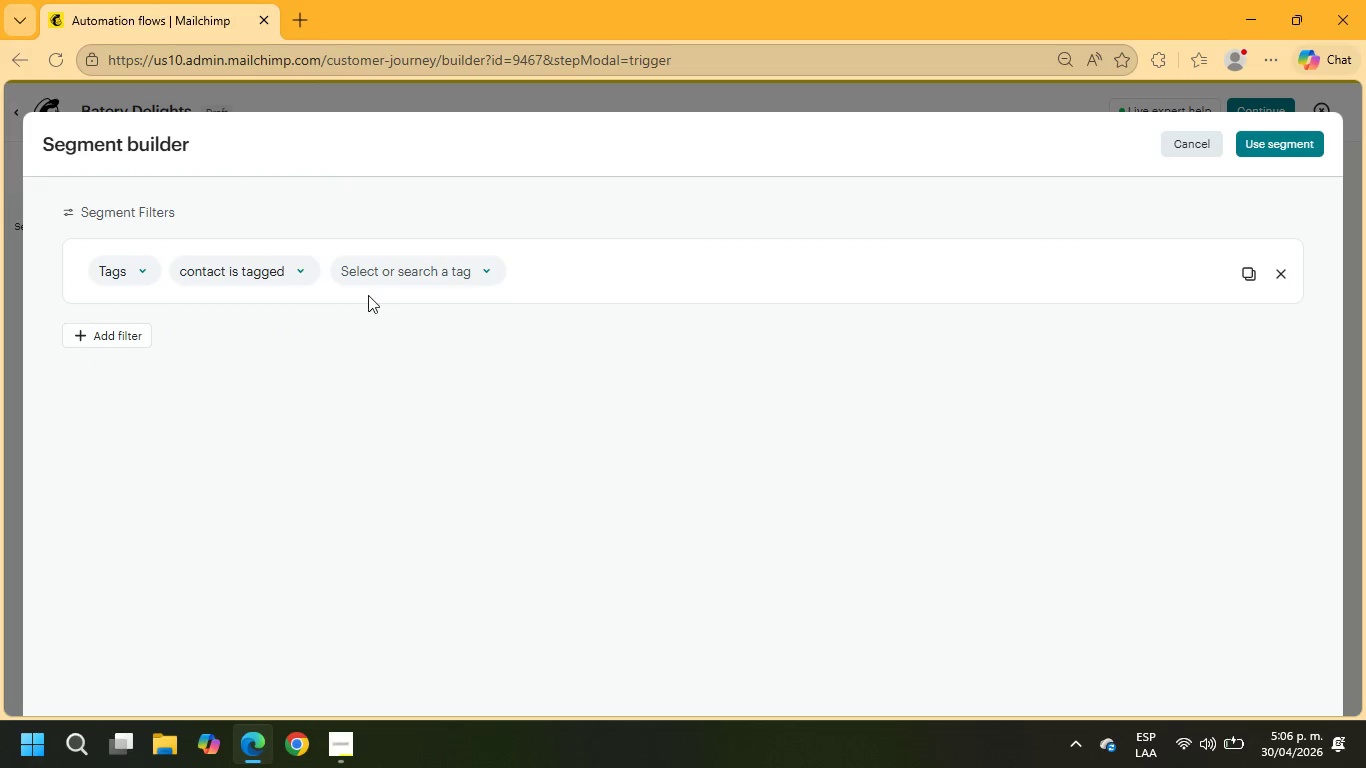 
left_click([429, 345])
 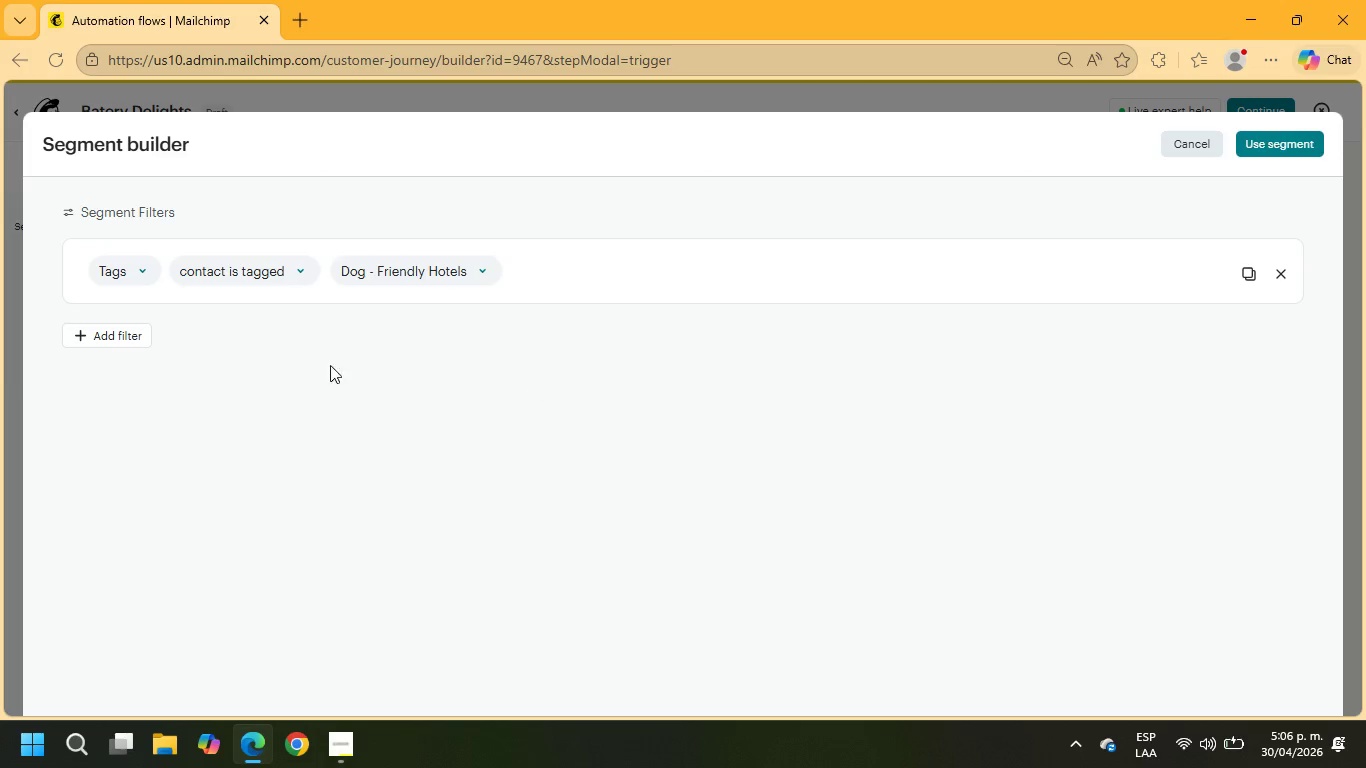 
left_click([92, 327])
 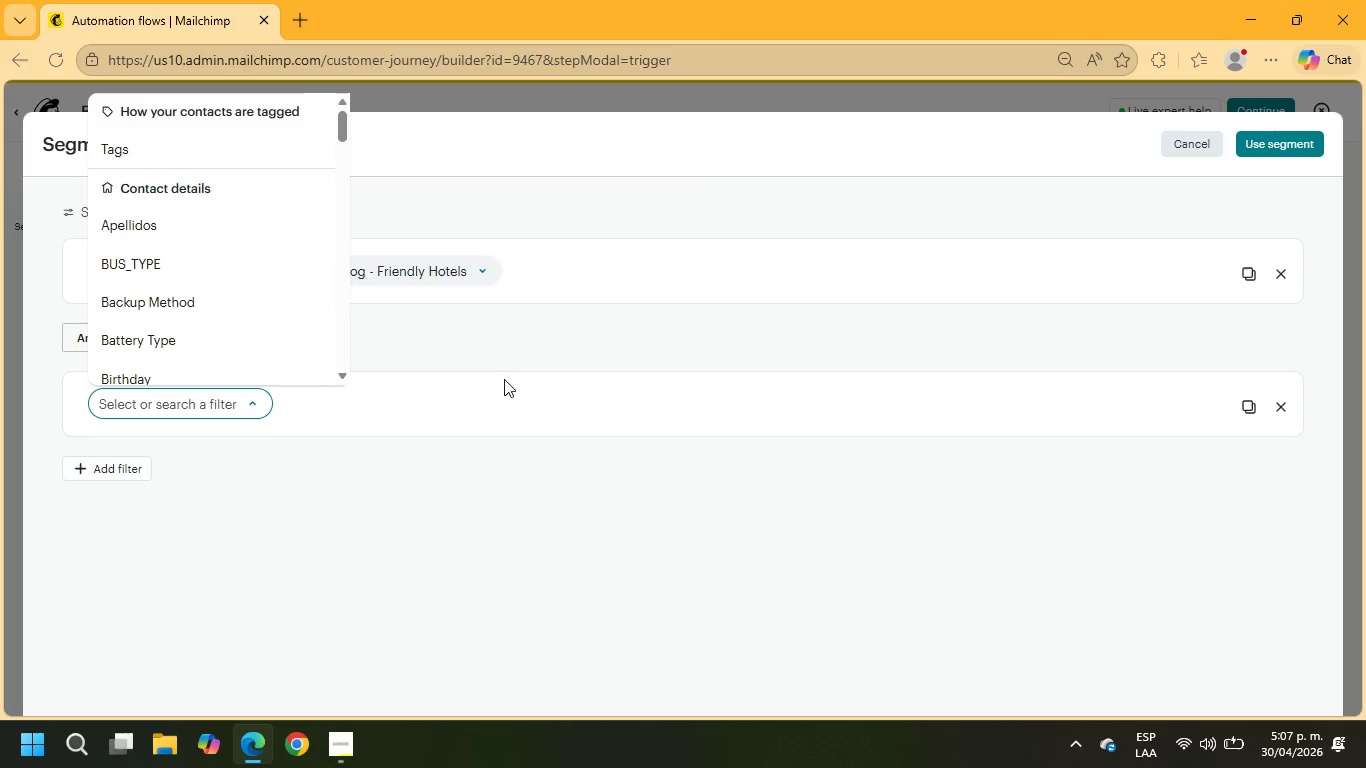 
left_click([500, 351])
 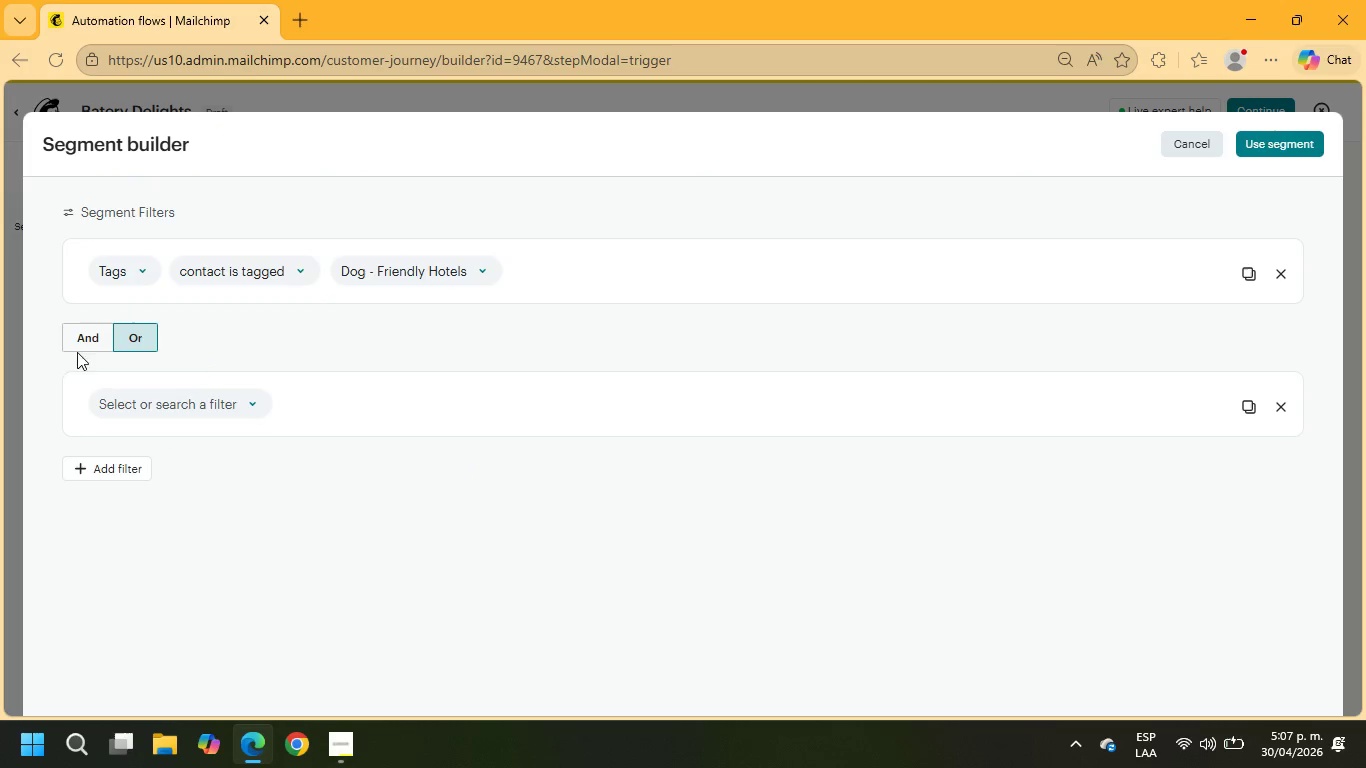 
left_click([77, 342])
 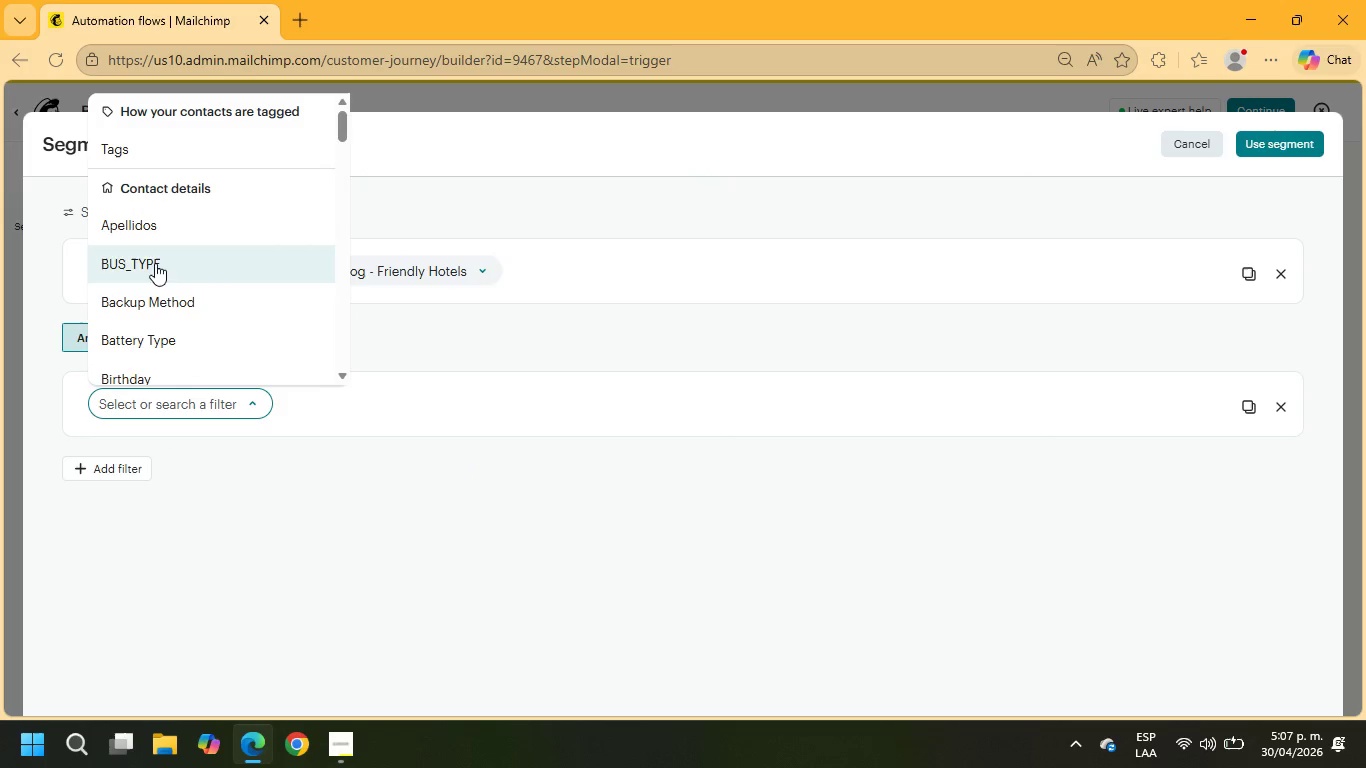 
left_click([152, 159])
 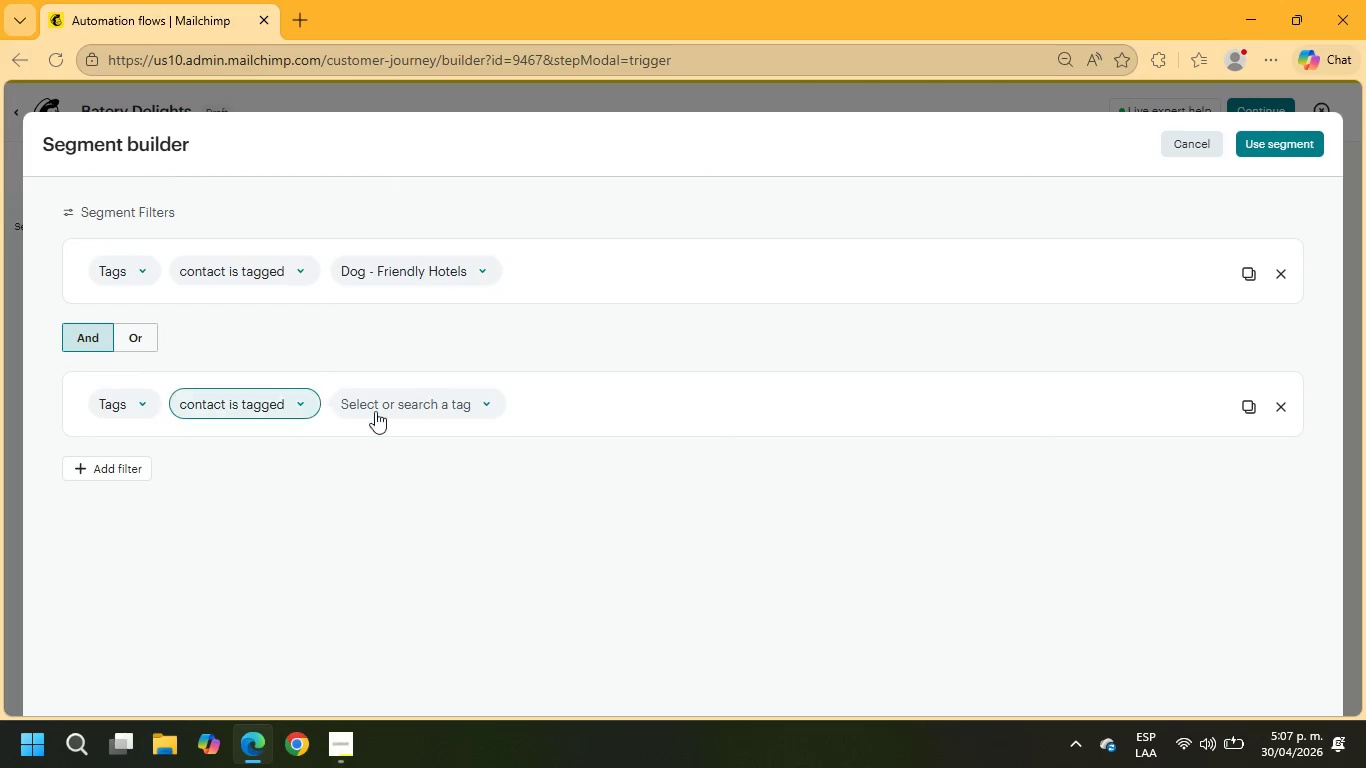 
left_click([411, 406])
 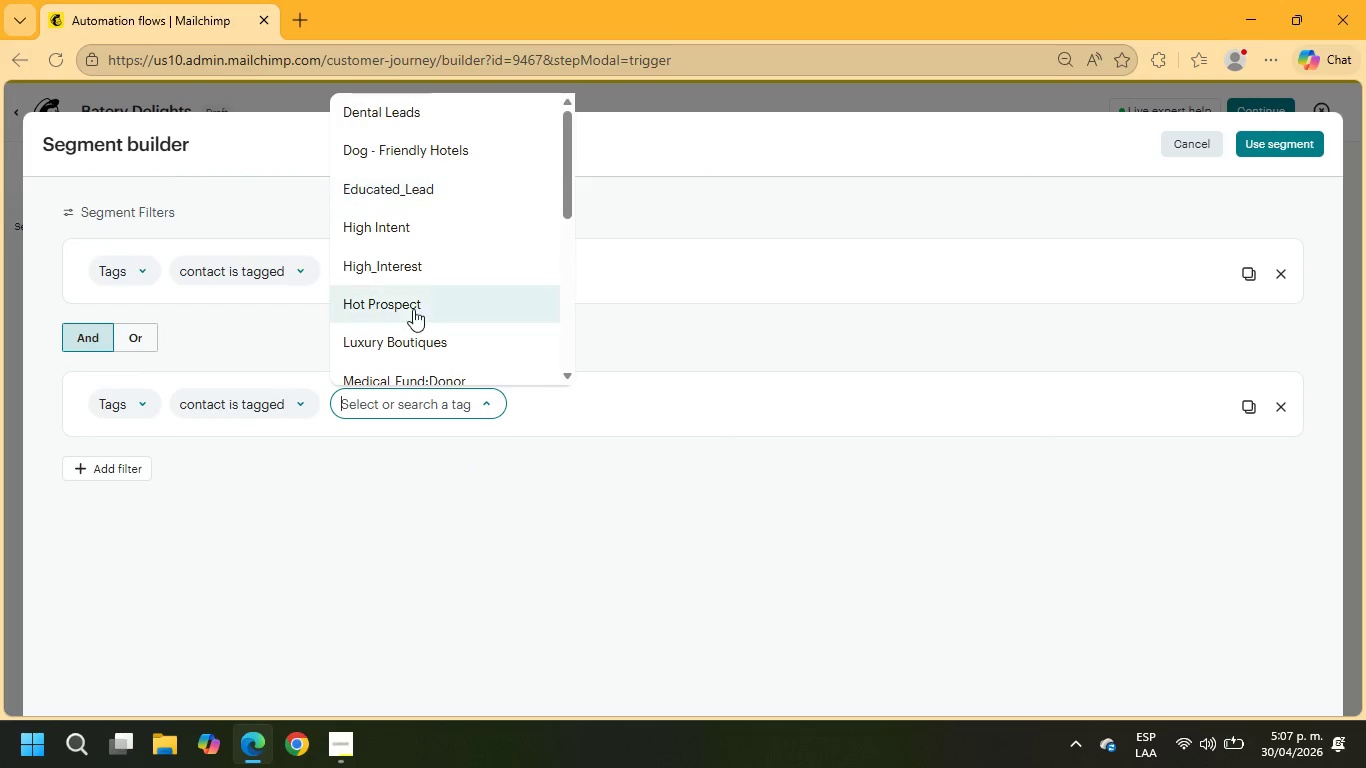 
left_click([413, 343])
 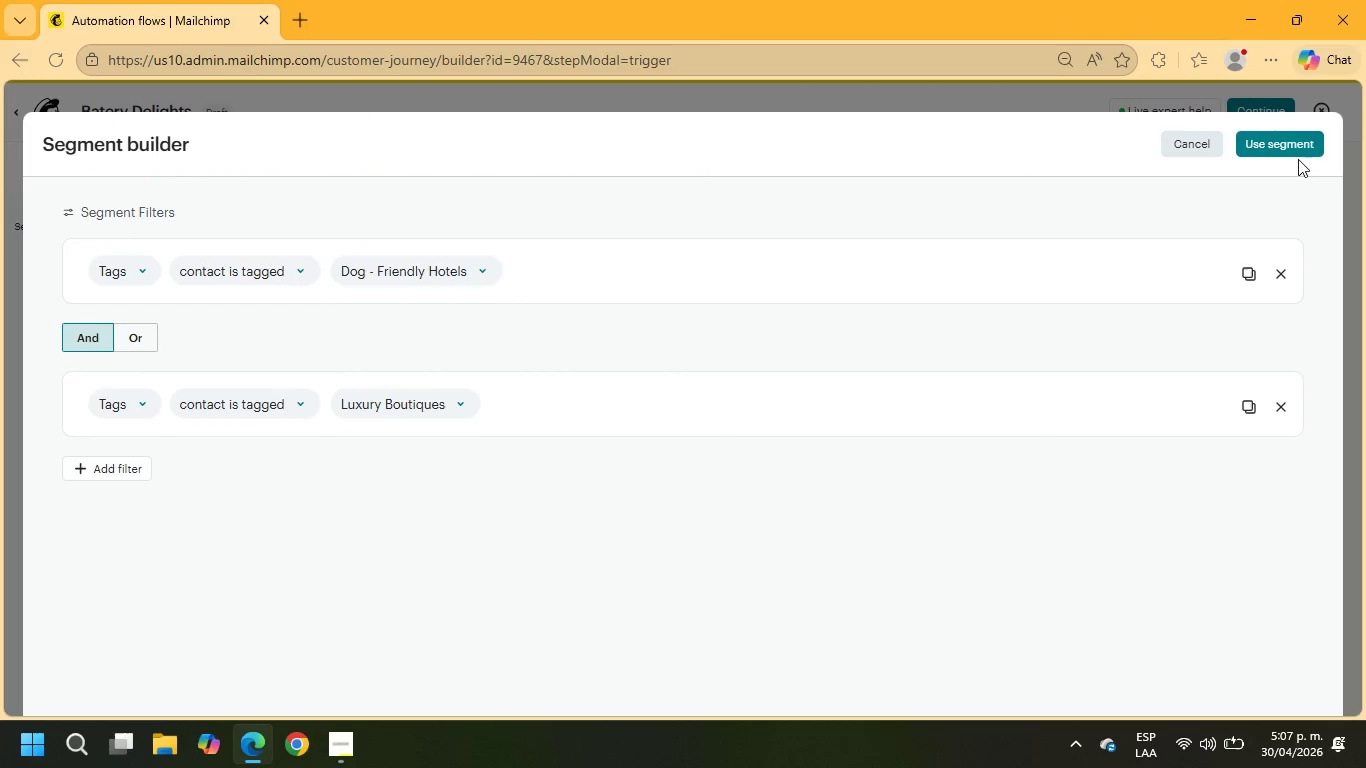 
double_click([1295, 150])
 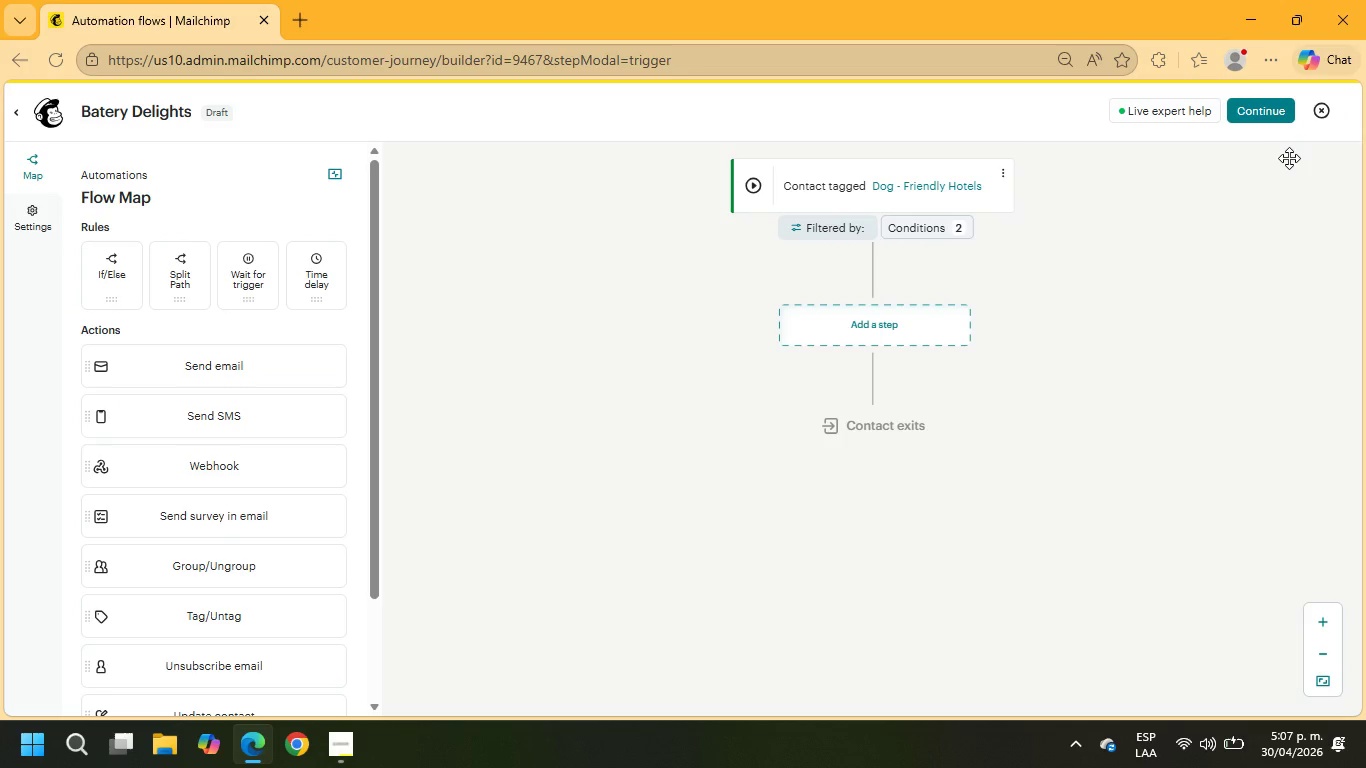 
wait(15.95)
 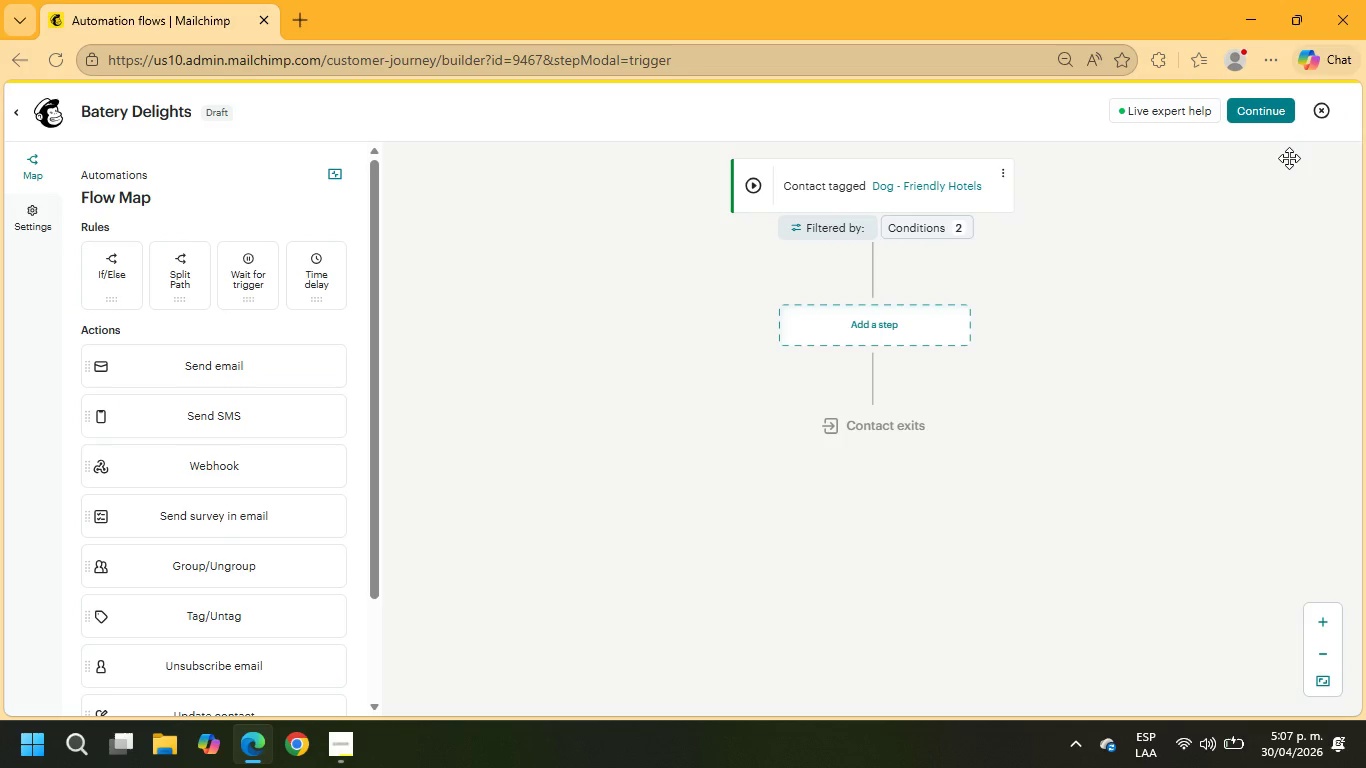 
left_click([952, 232])
 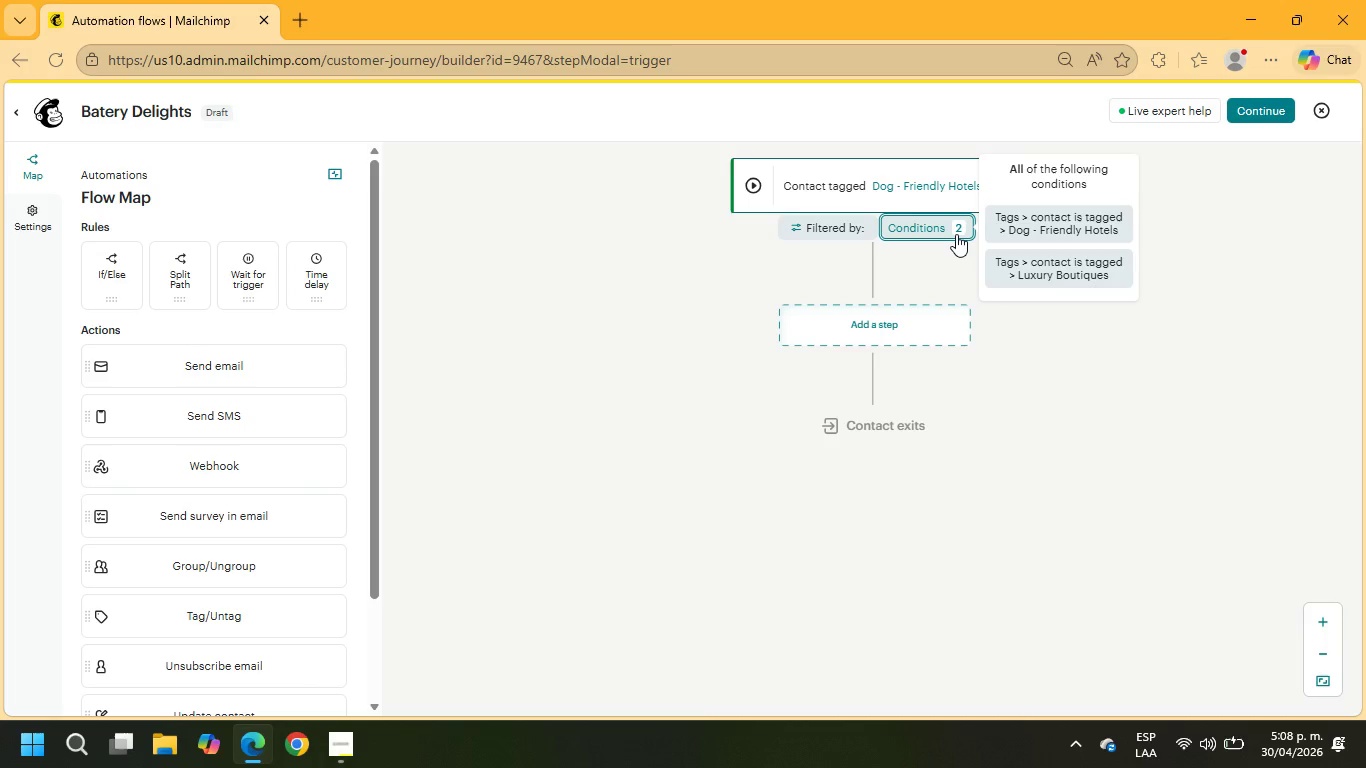 
wait(50.64)
 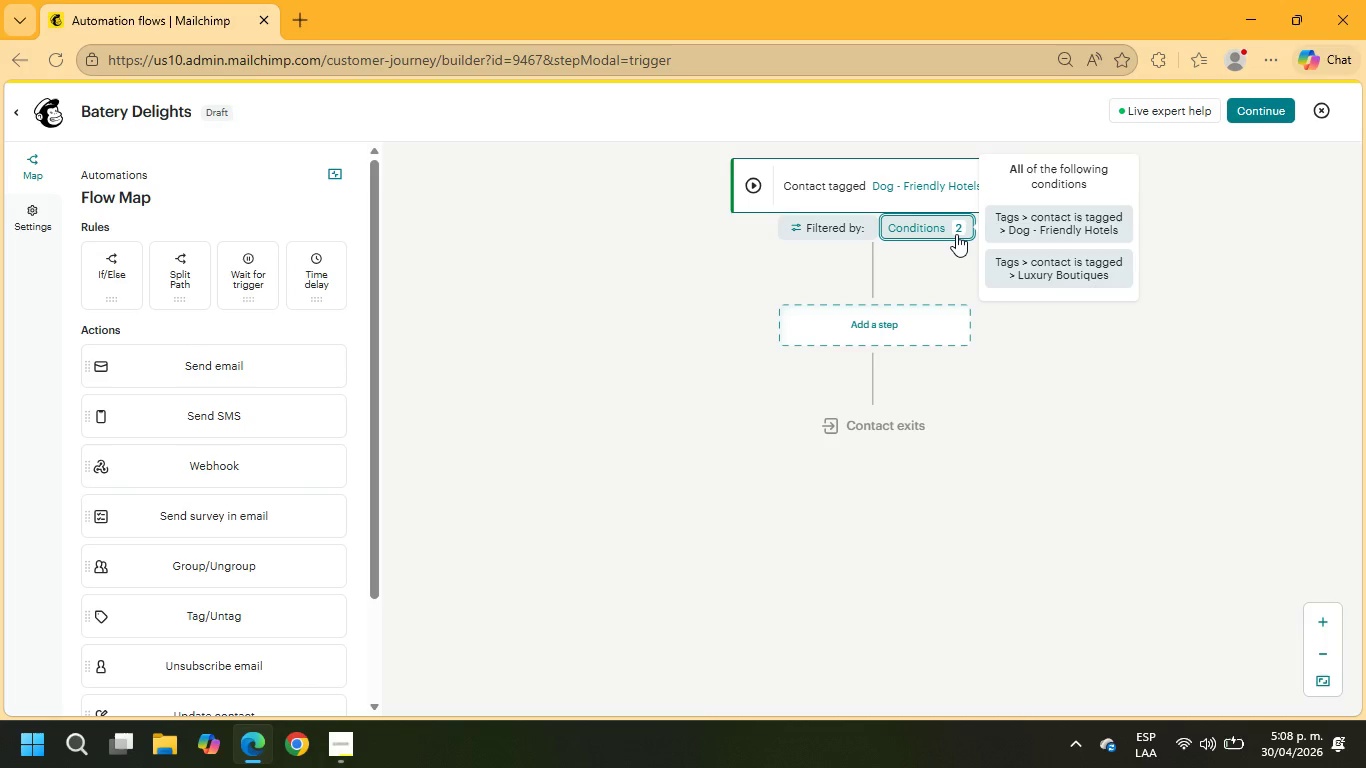 
left_click([351, 750])